 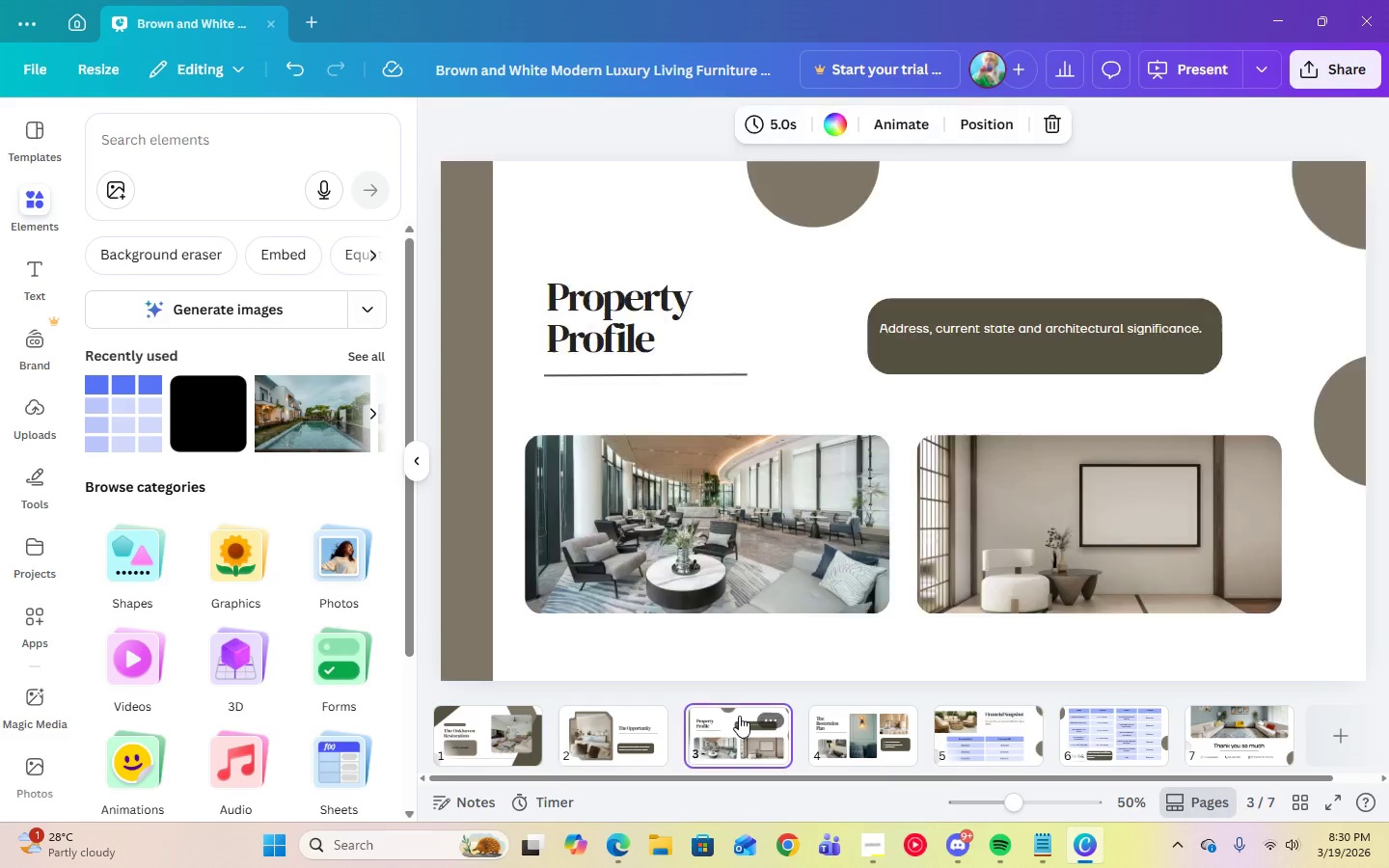 
left_click([797, 222])
 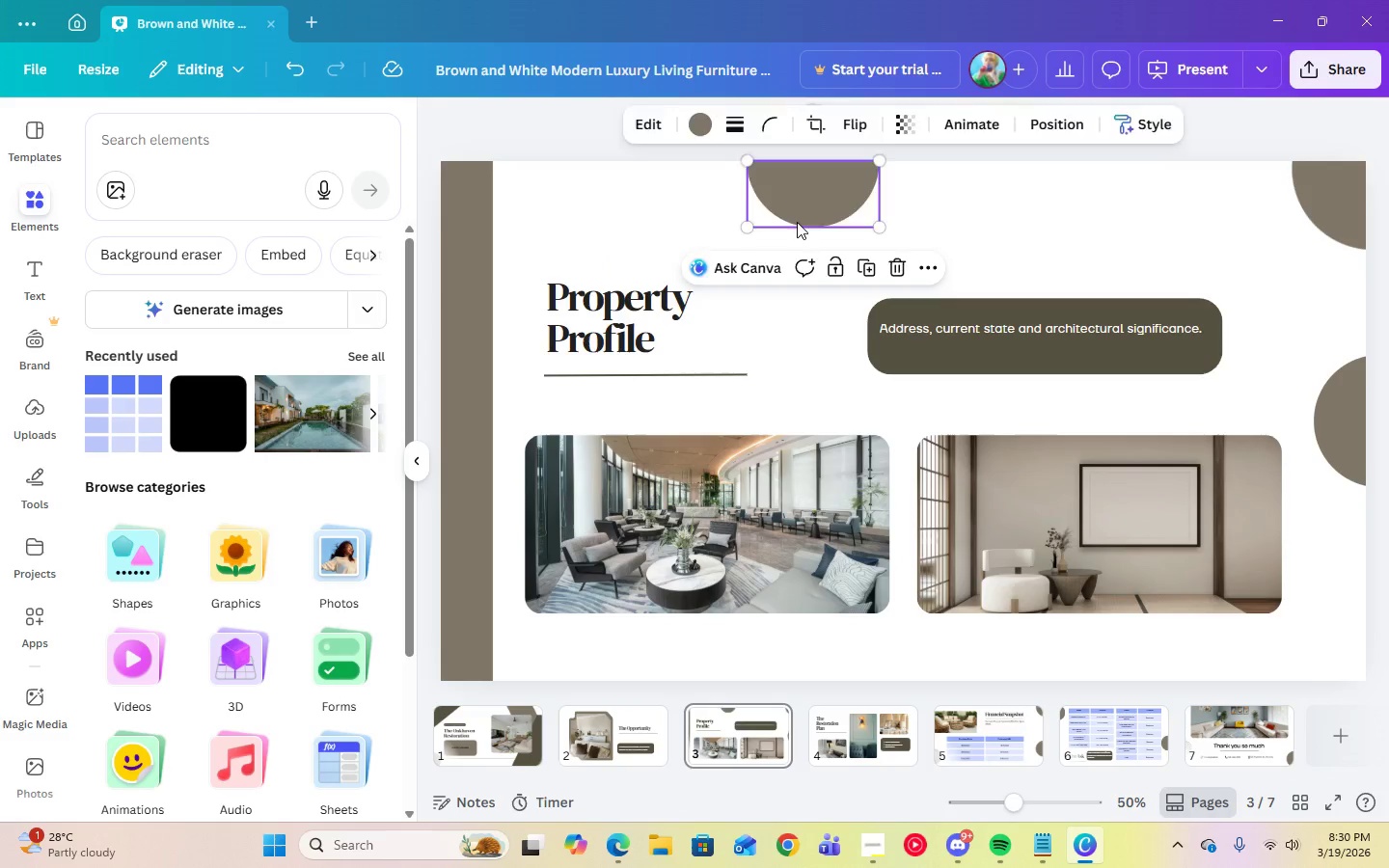 
key(Delete)
 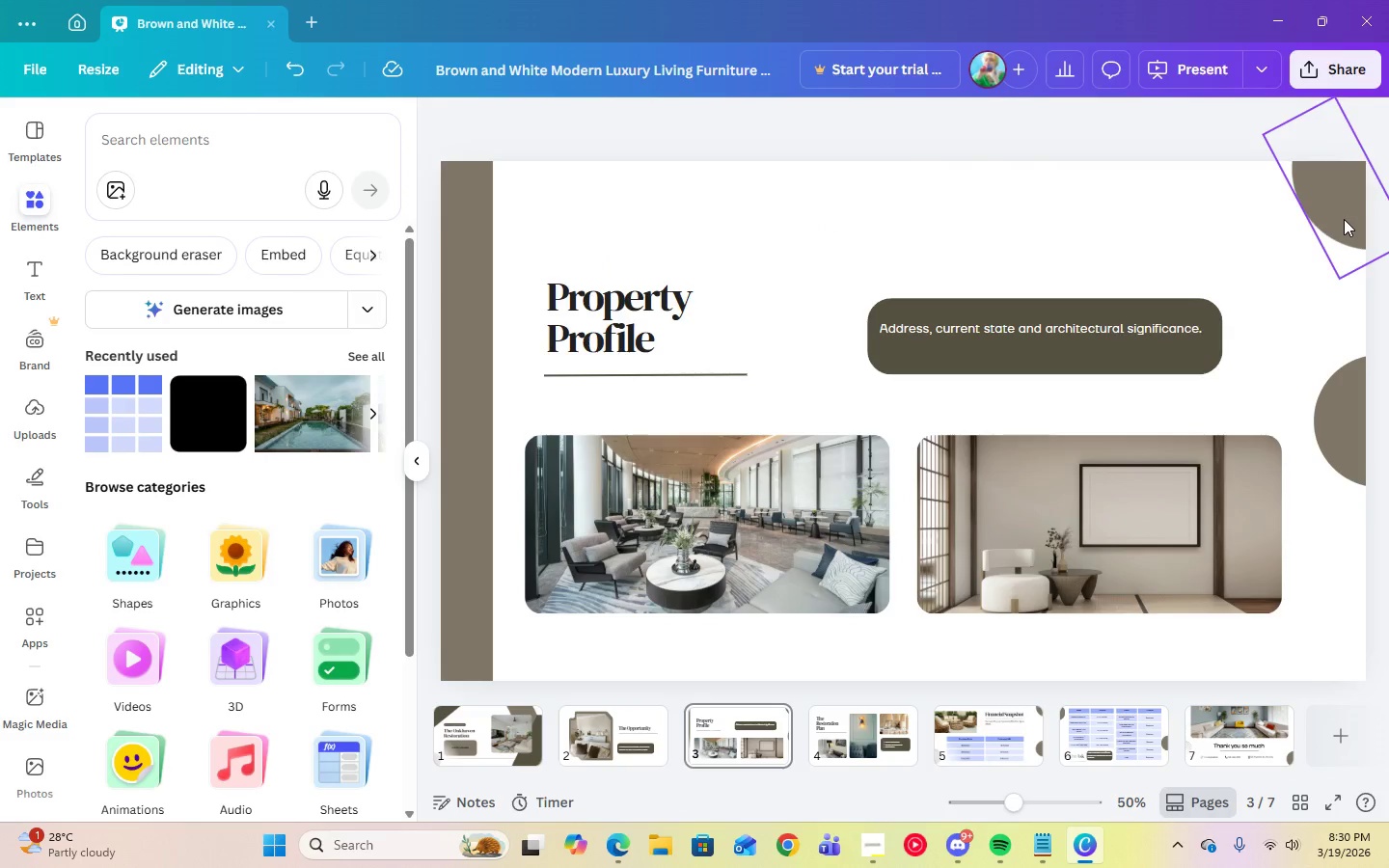 
left_click([1344, 219])
 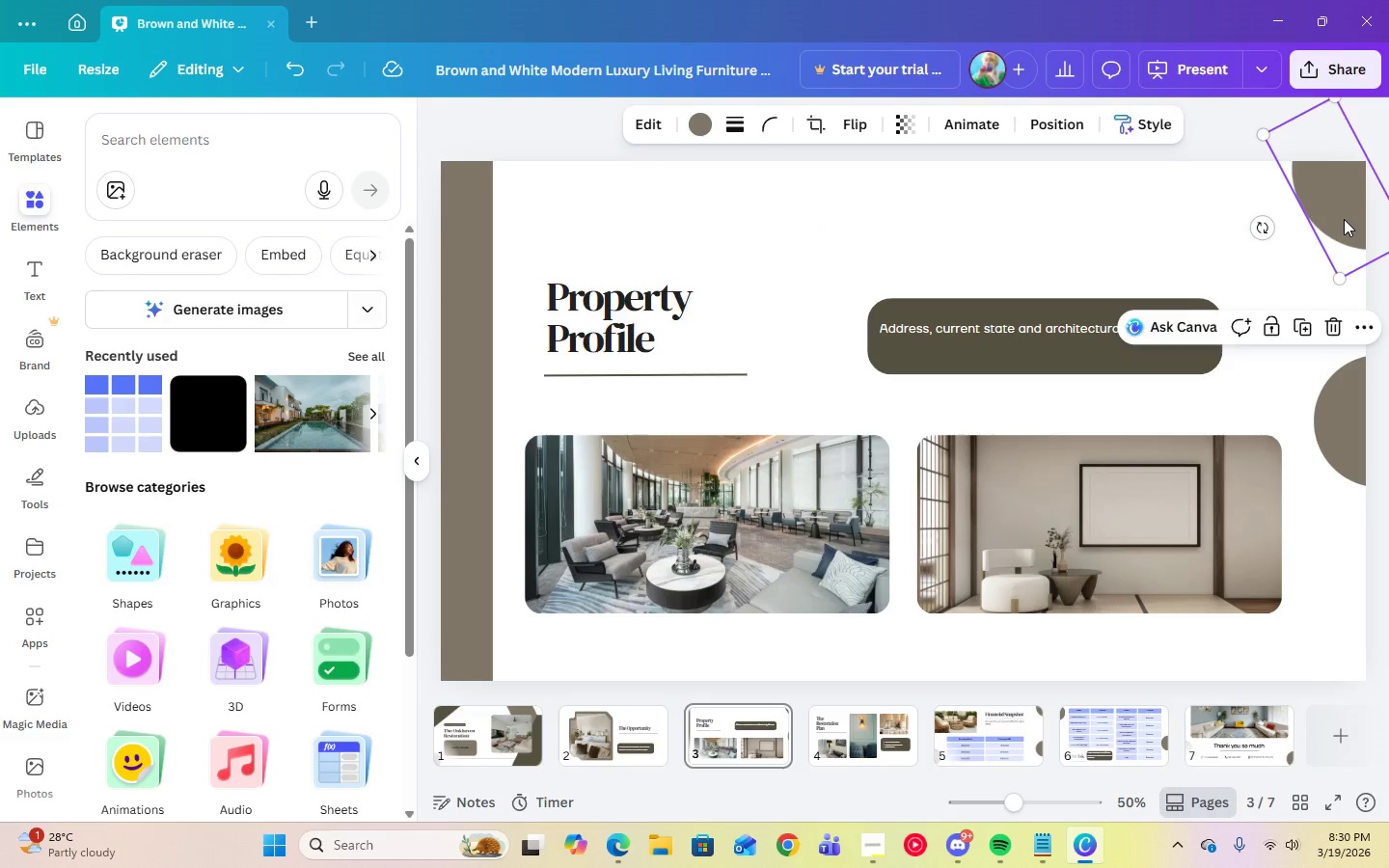 
key(Delete)
 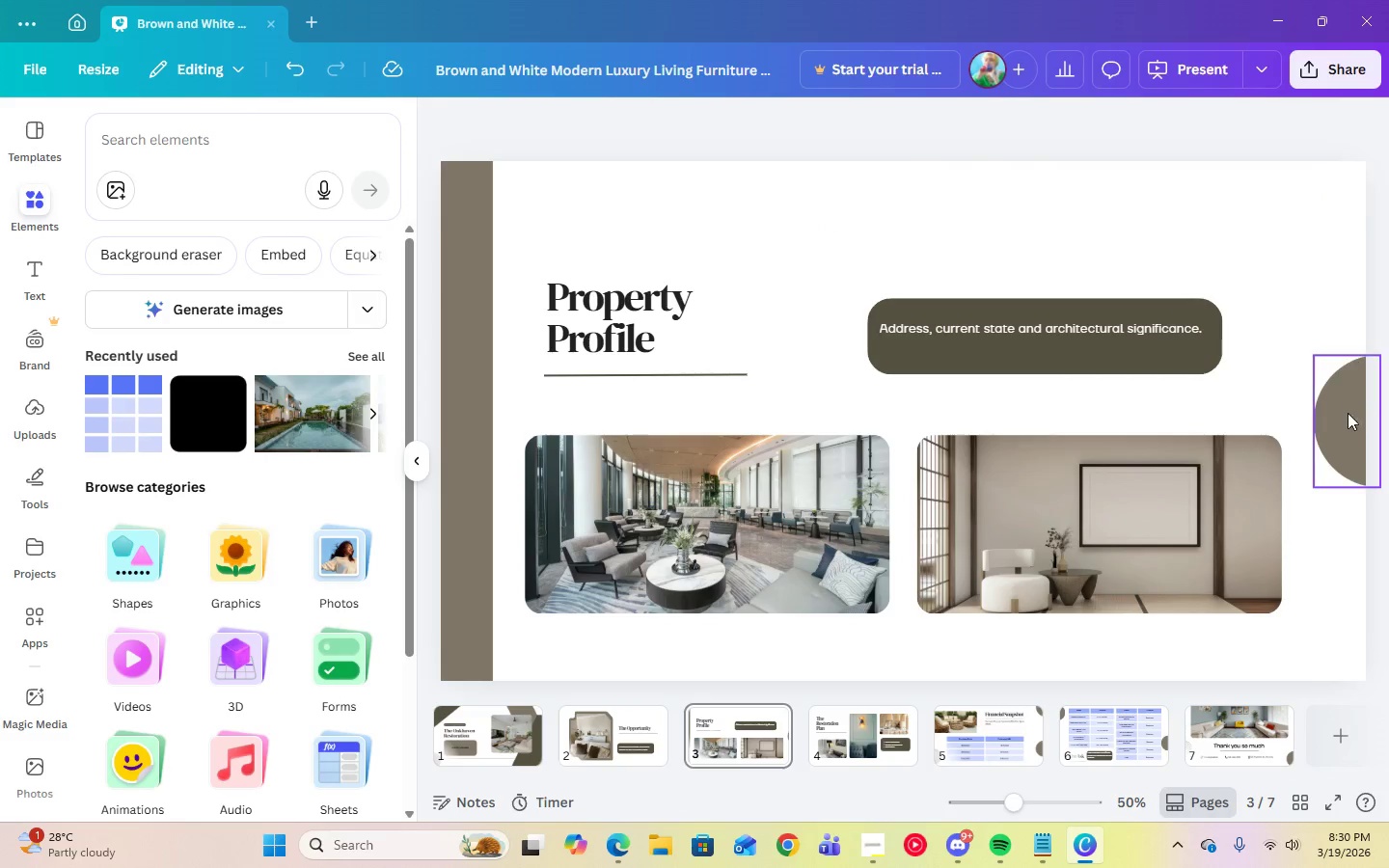 
left_click([1348, 416])
 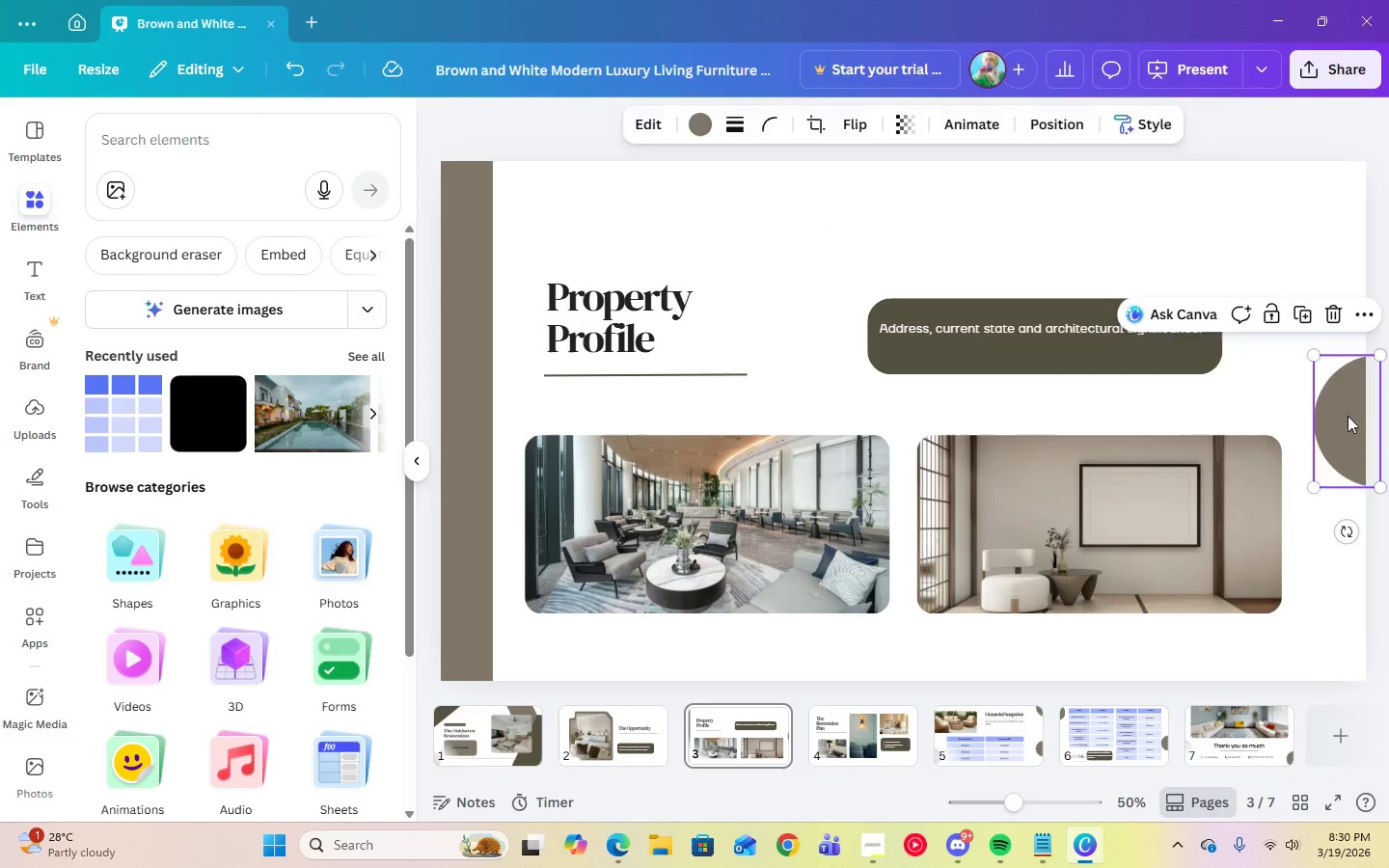 
key(Delete)
 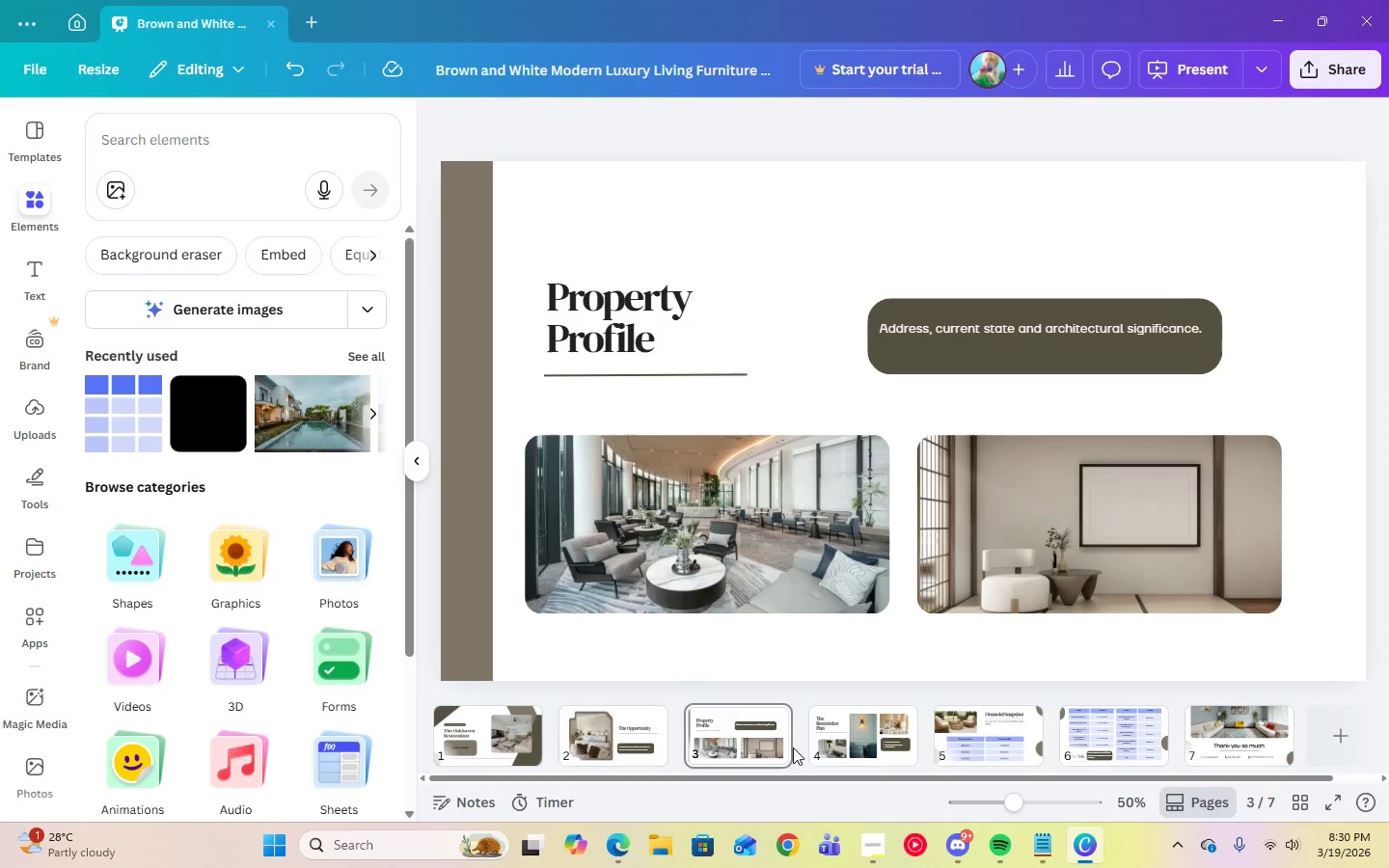 
left_click([1033, 742])
 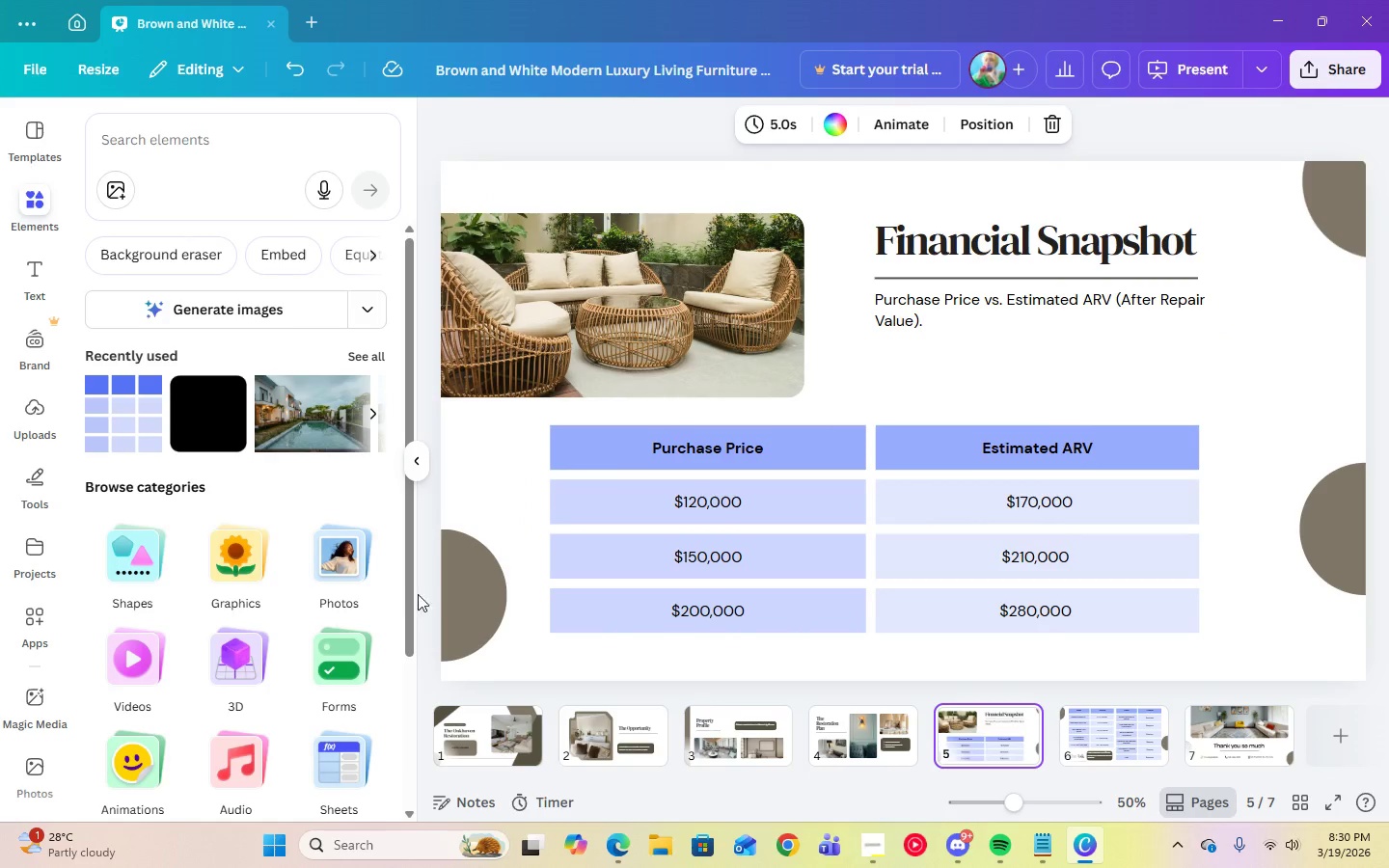 
left_click([452, 601])
 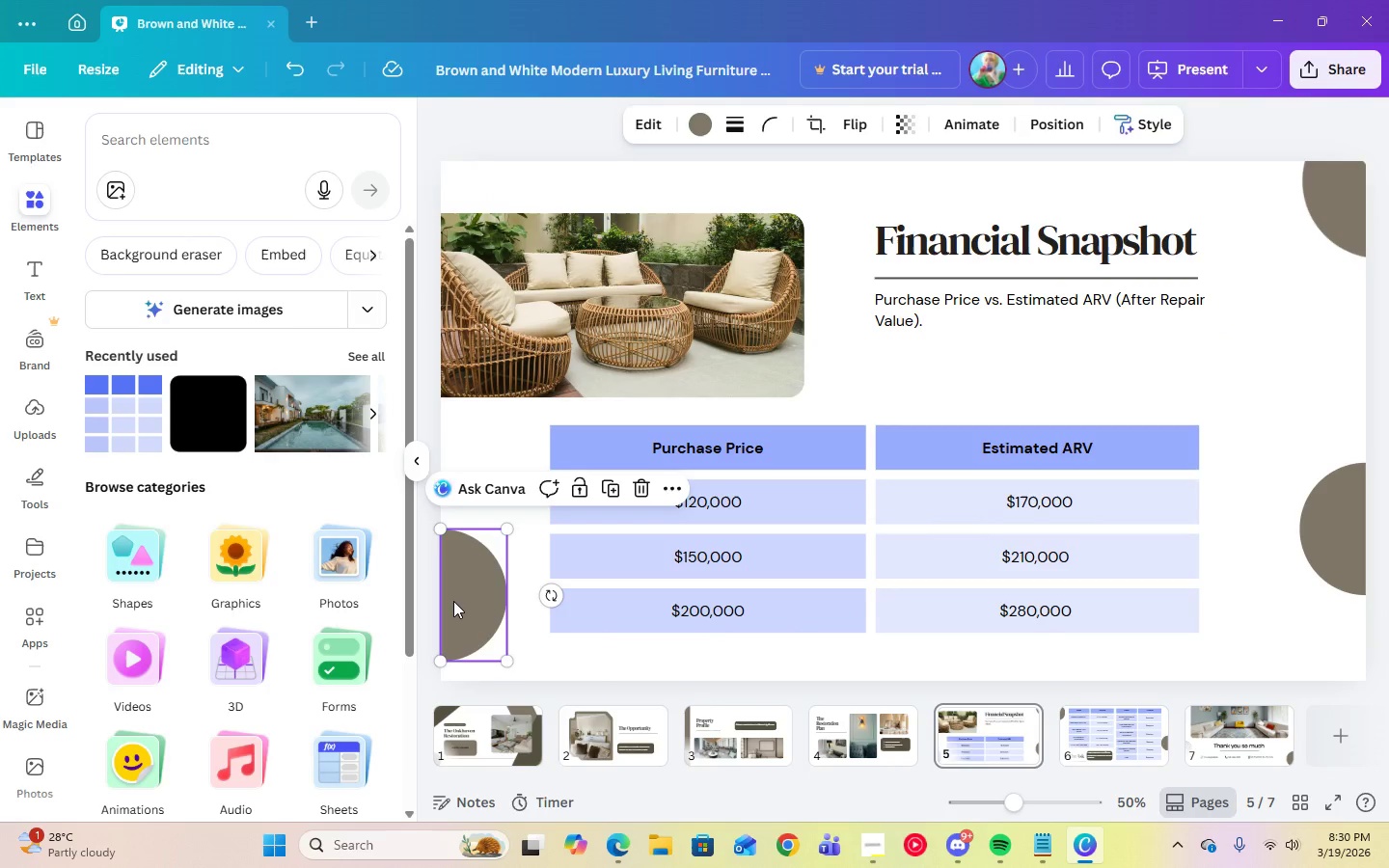 
key(Delete)
 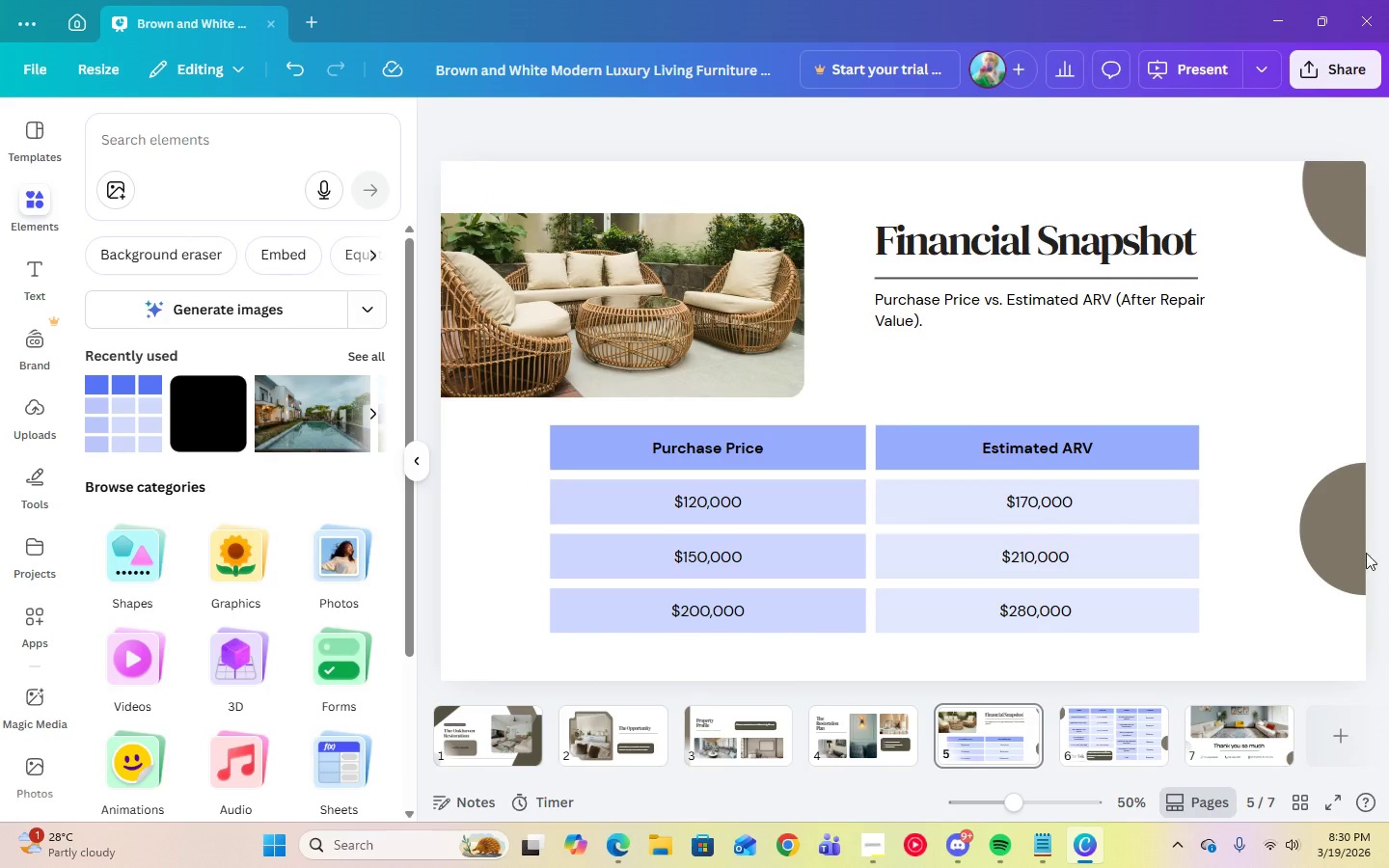 
left_click([1348, 543])
 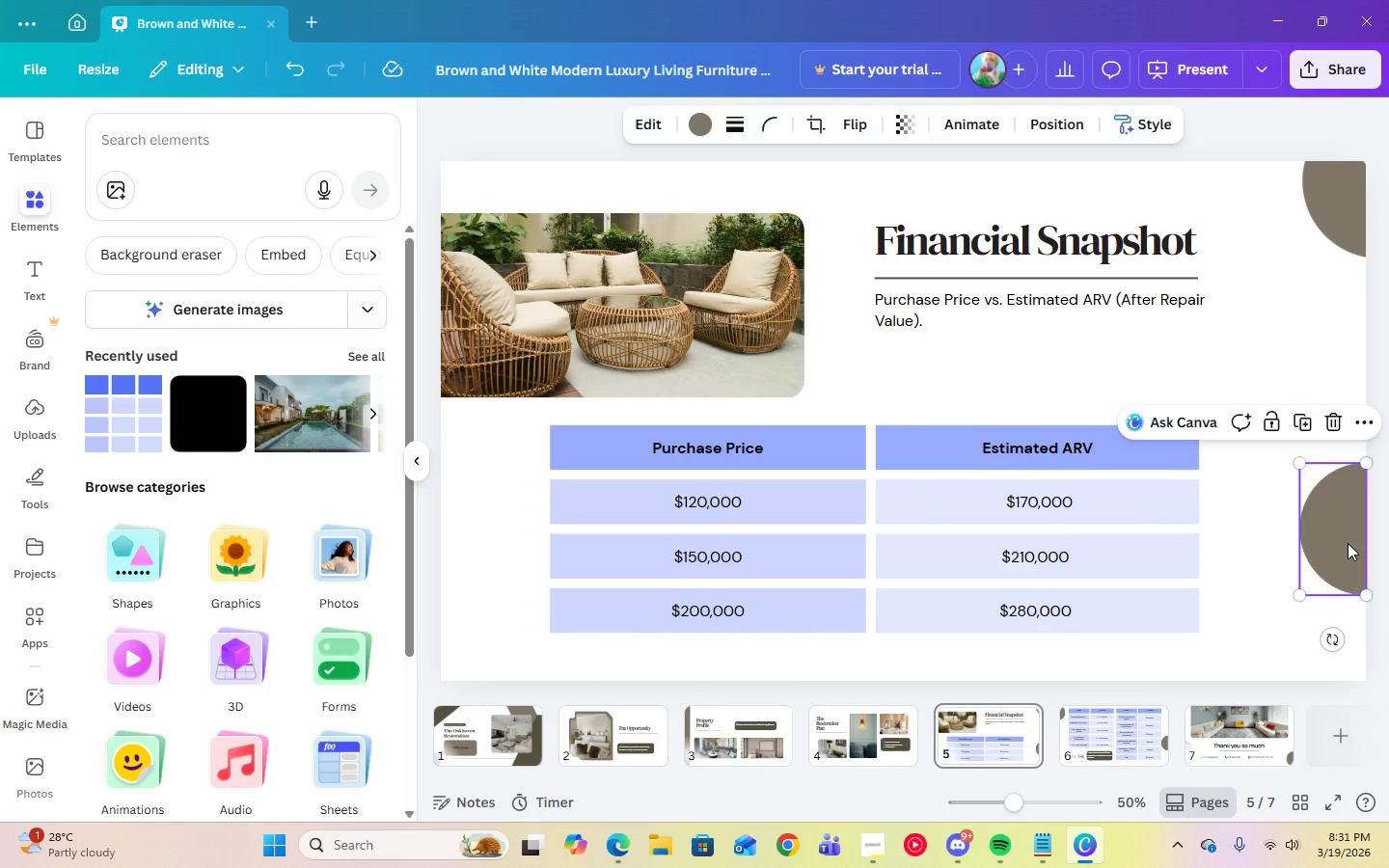 
key(Delete)
 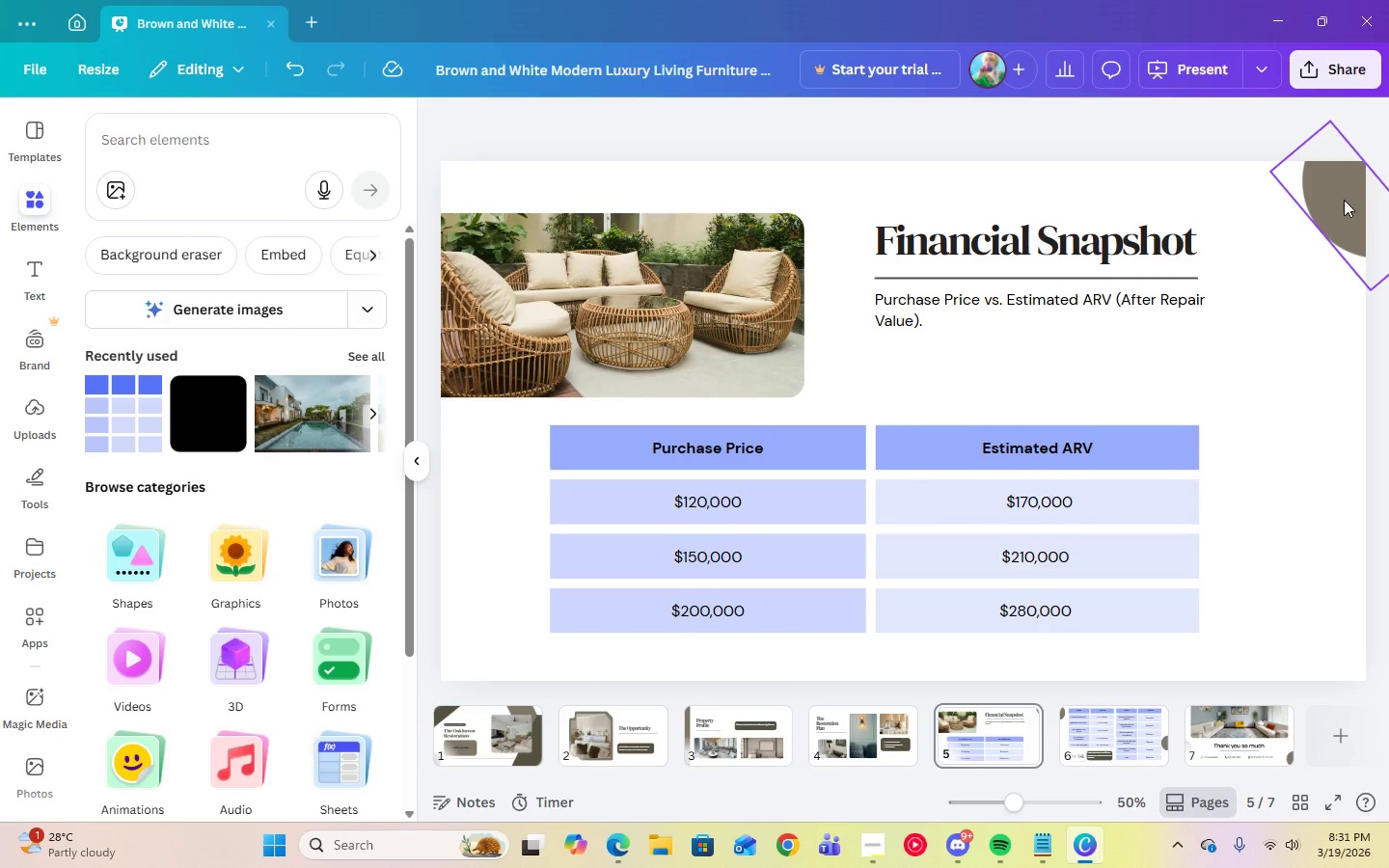 
left_click([1344, 200])
 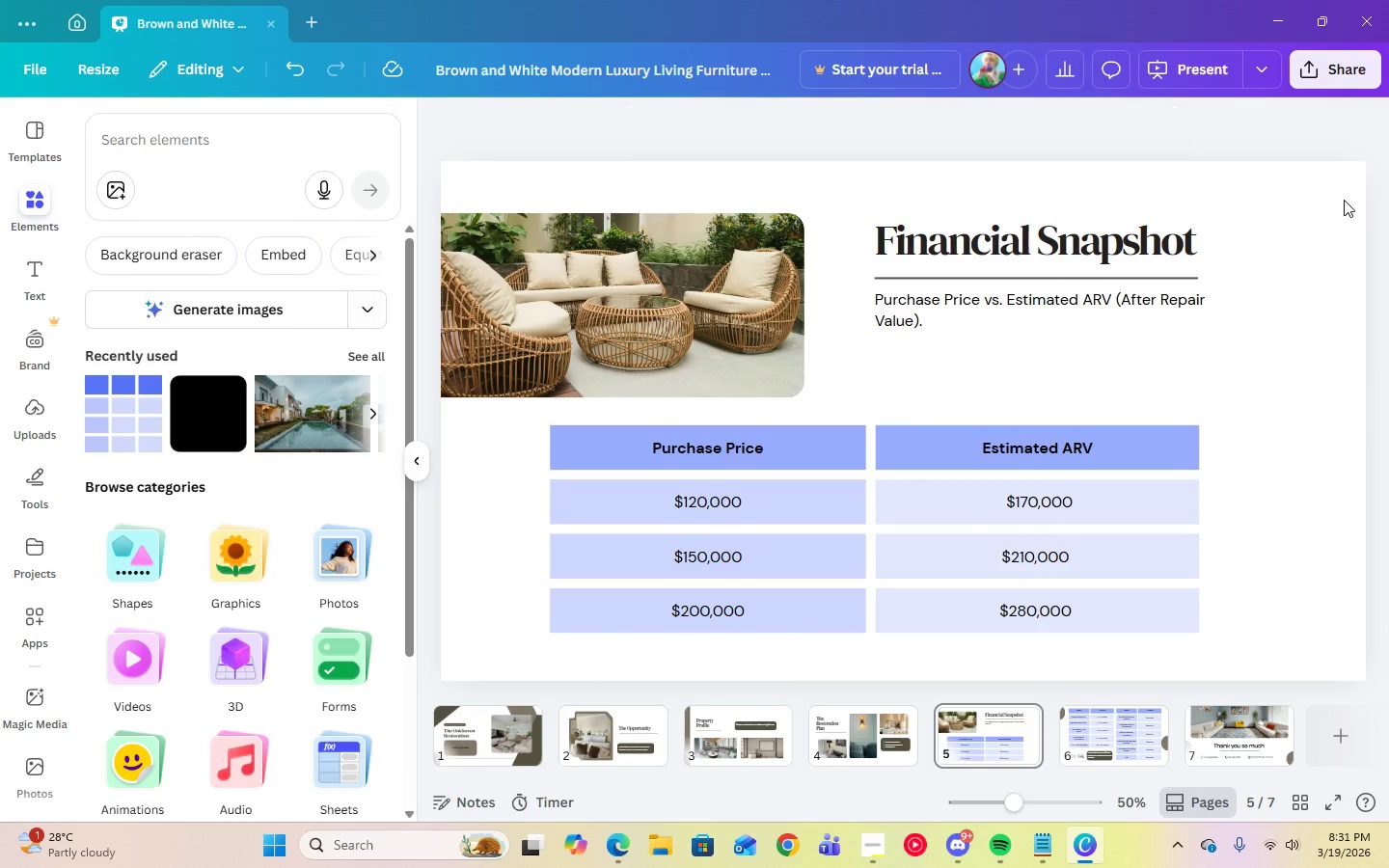 
key(Delete)
 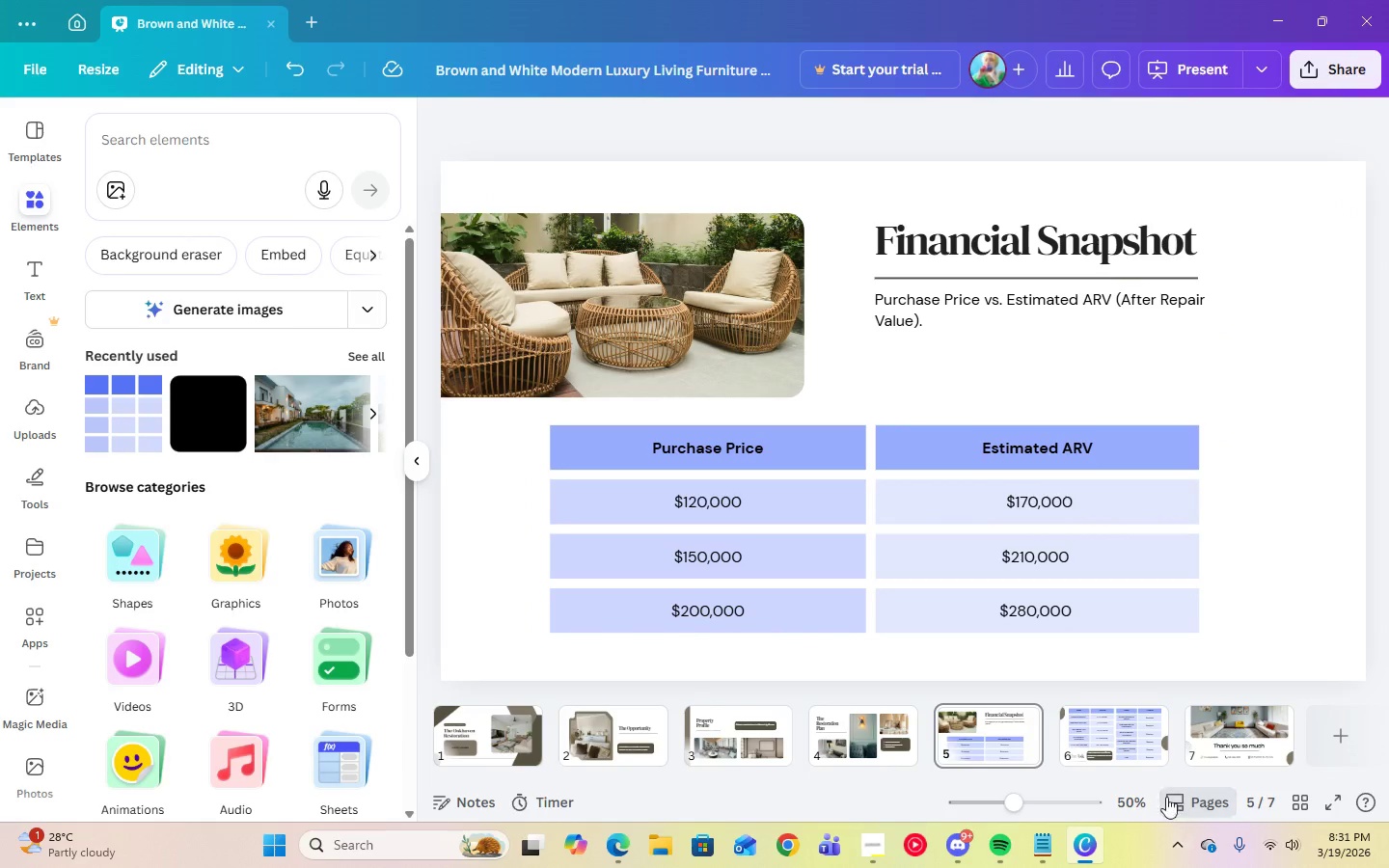 
left_click([1140, 751])
 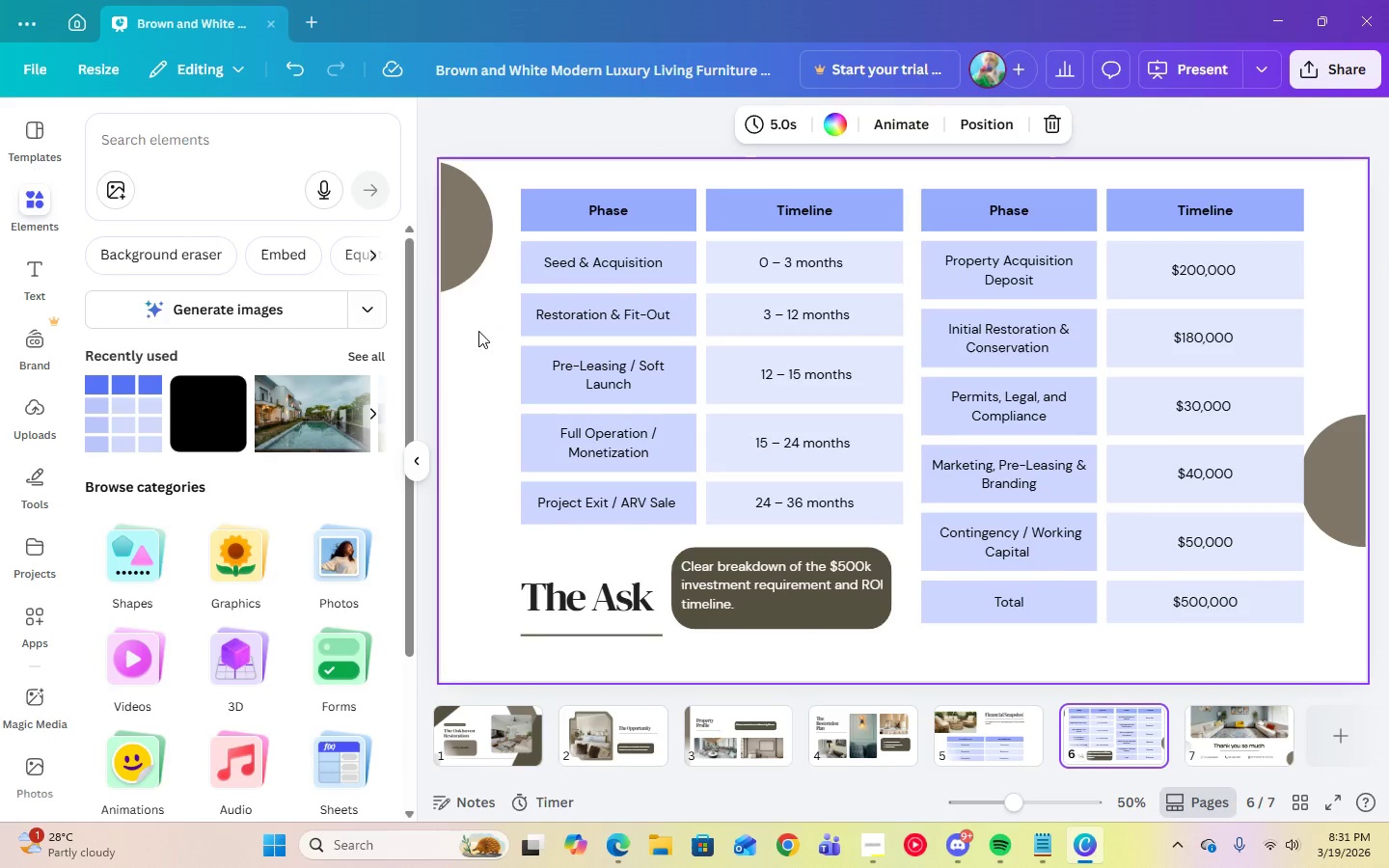 
left_click([463, 262])
 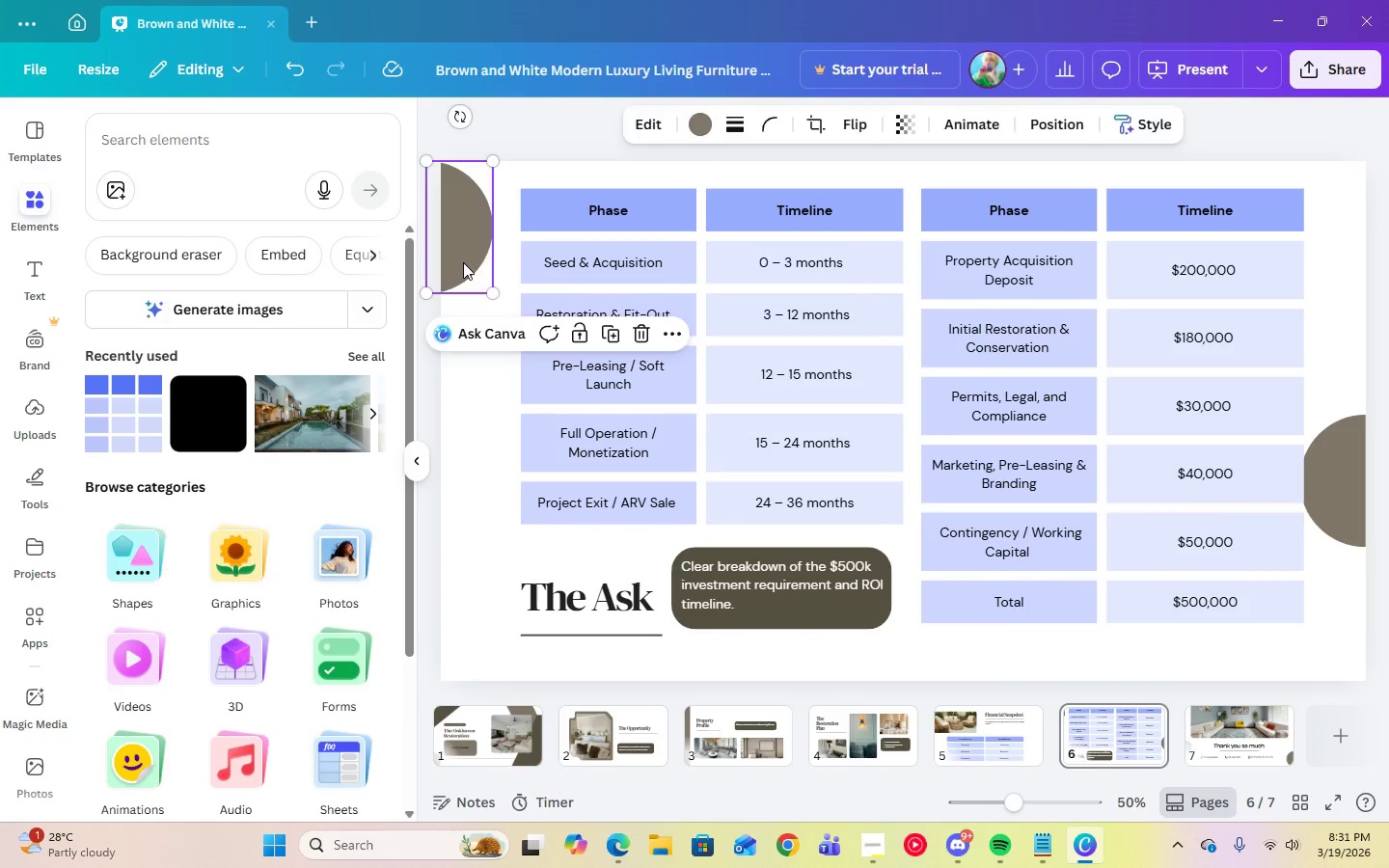 
key(Delete)
 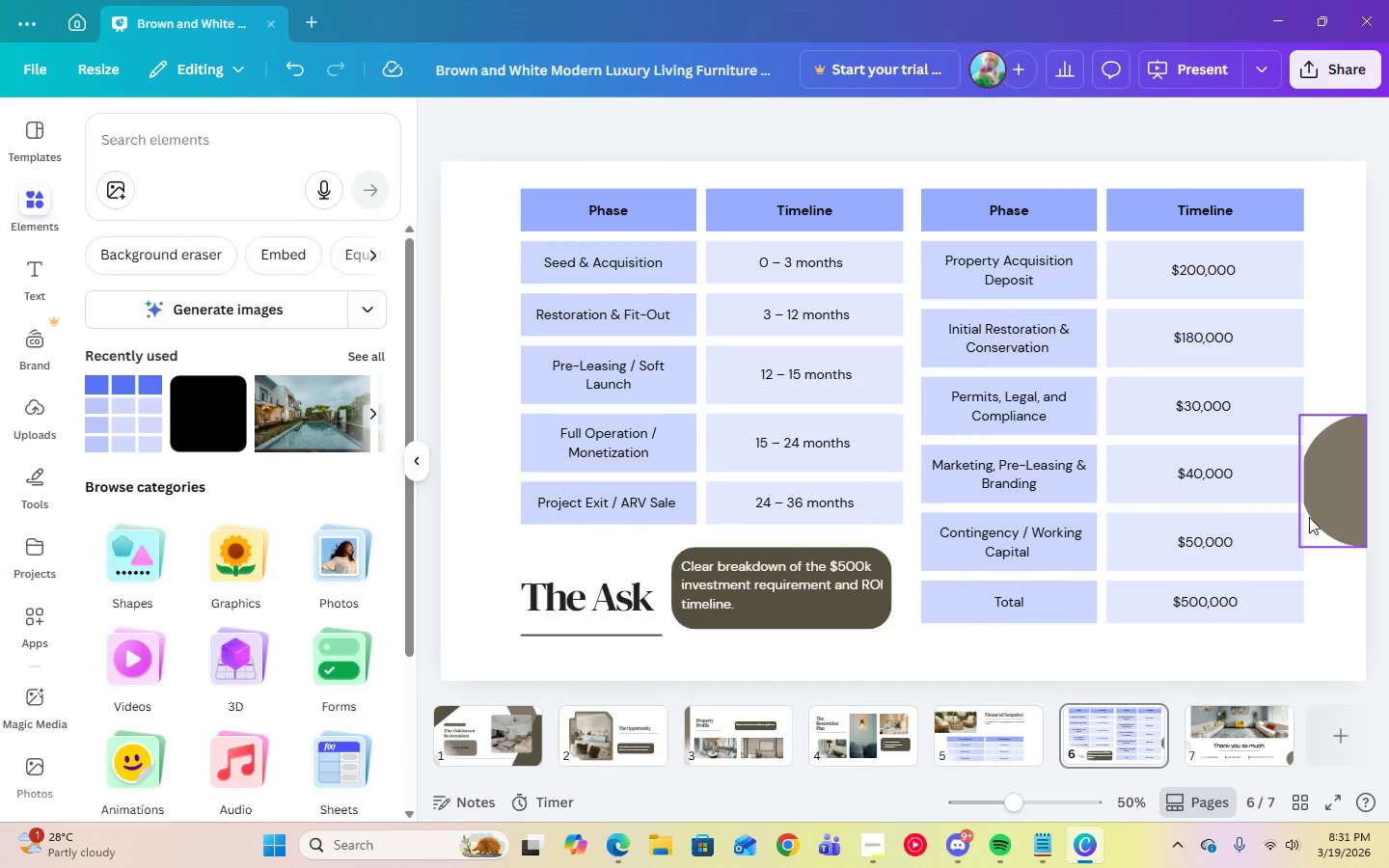 
left_click([1319, 513])
 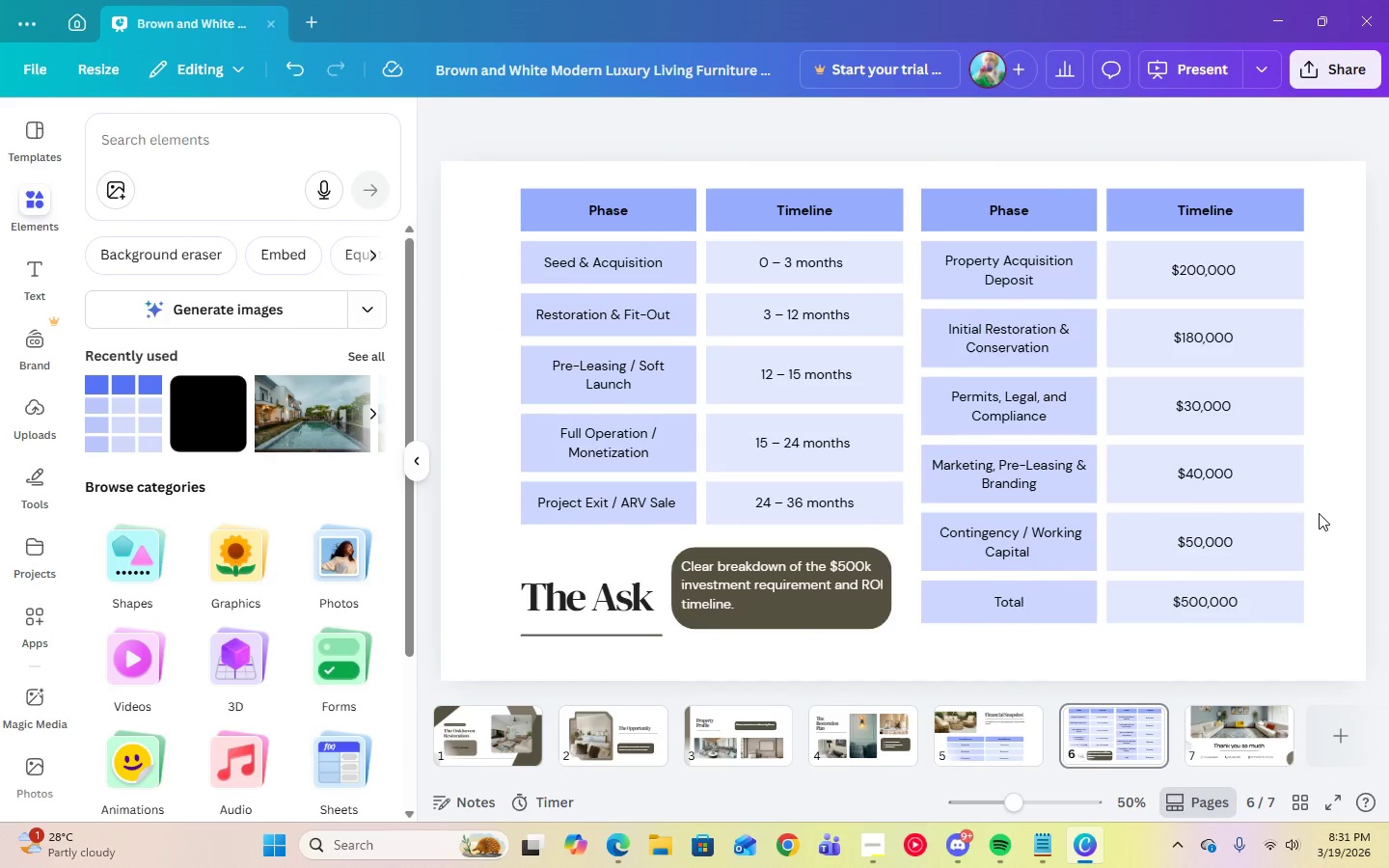 
key(Delete)
 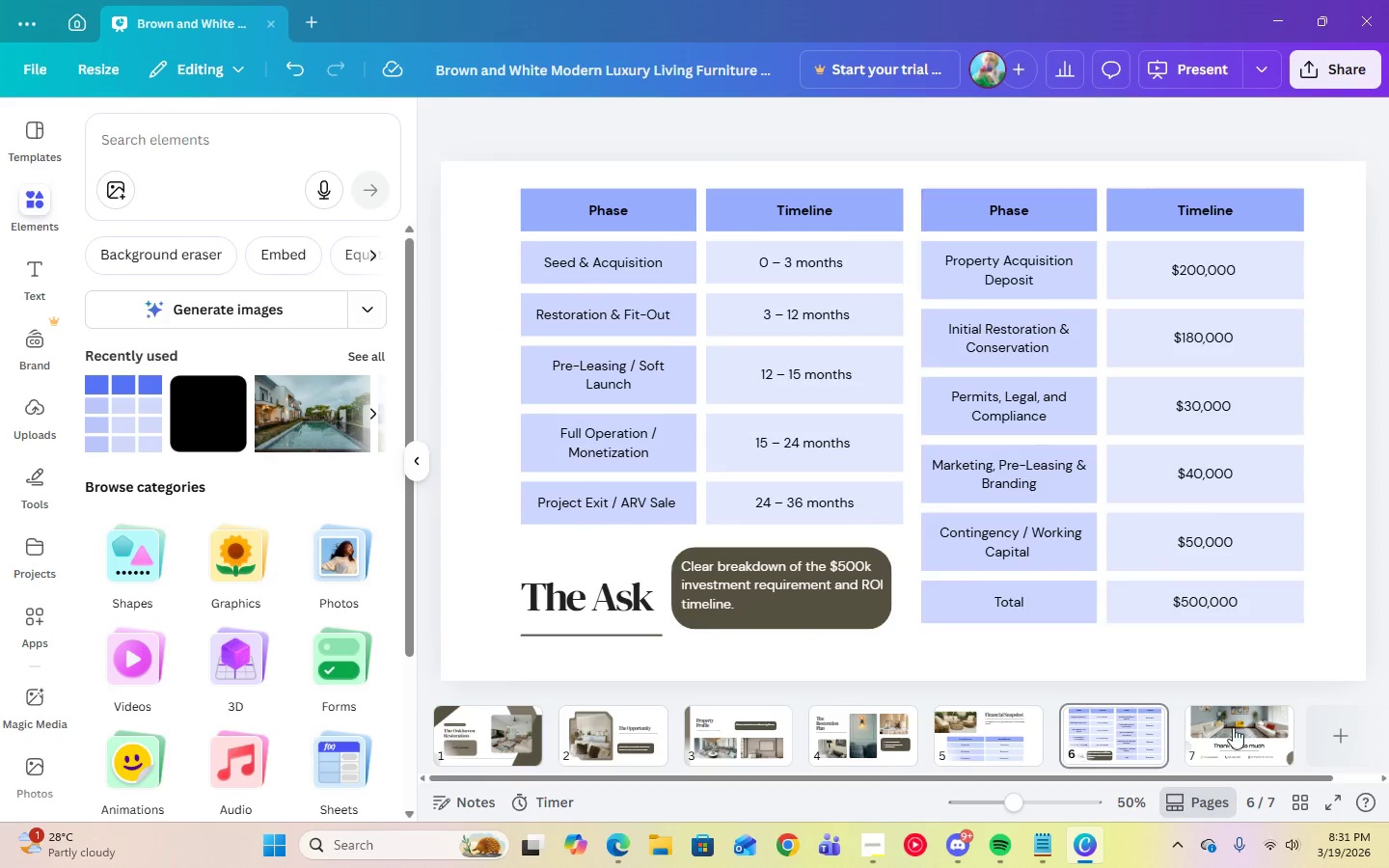 
left_click([1235, 746])
 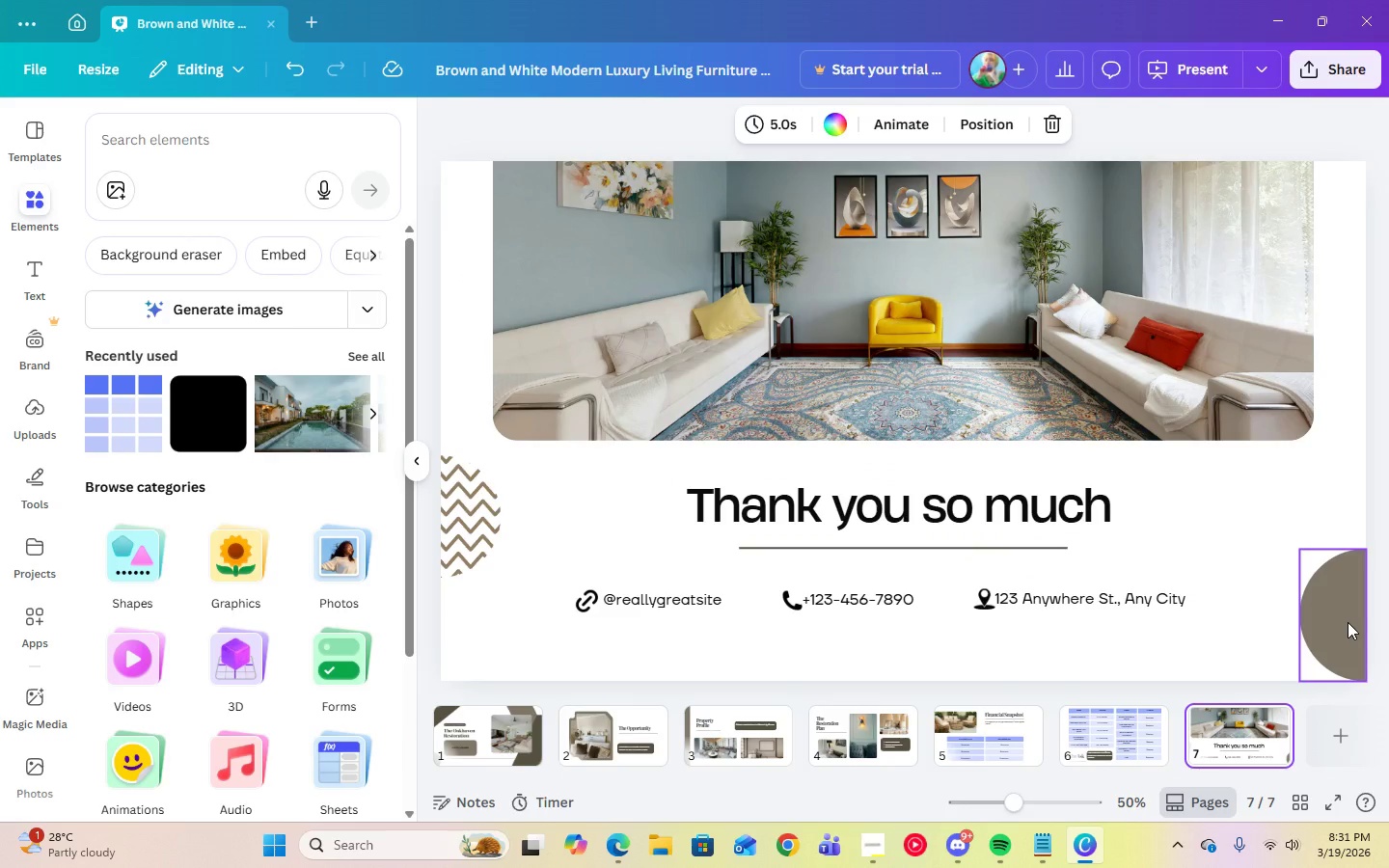 
left_click([1348, 622])
 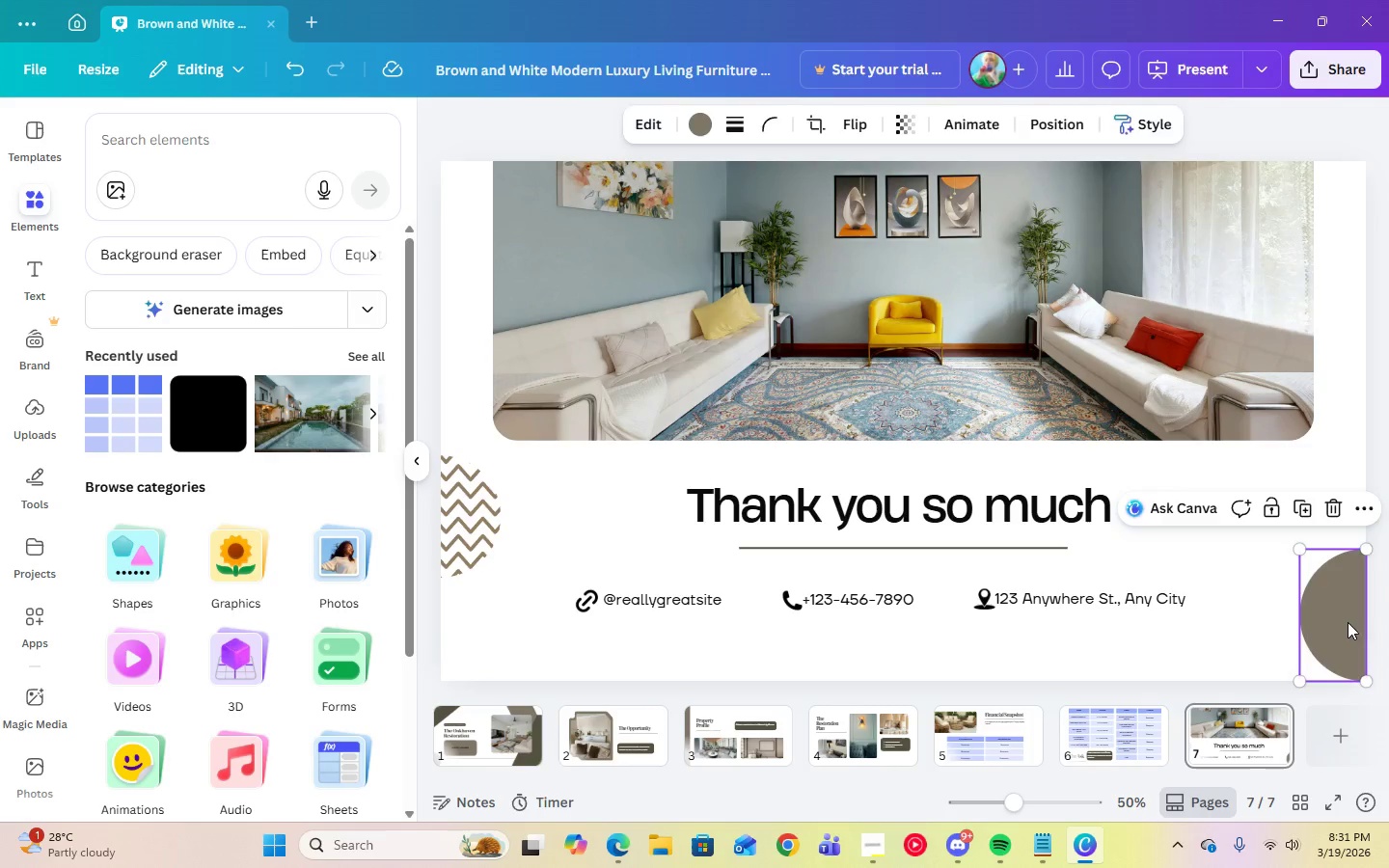 
key(Delete)
 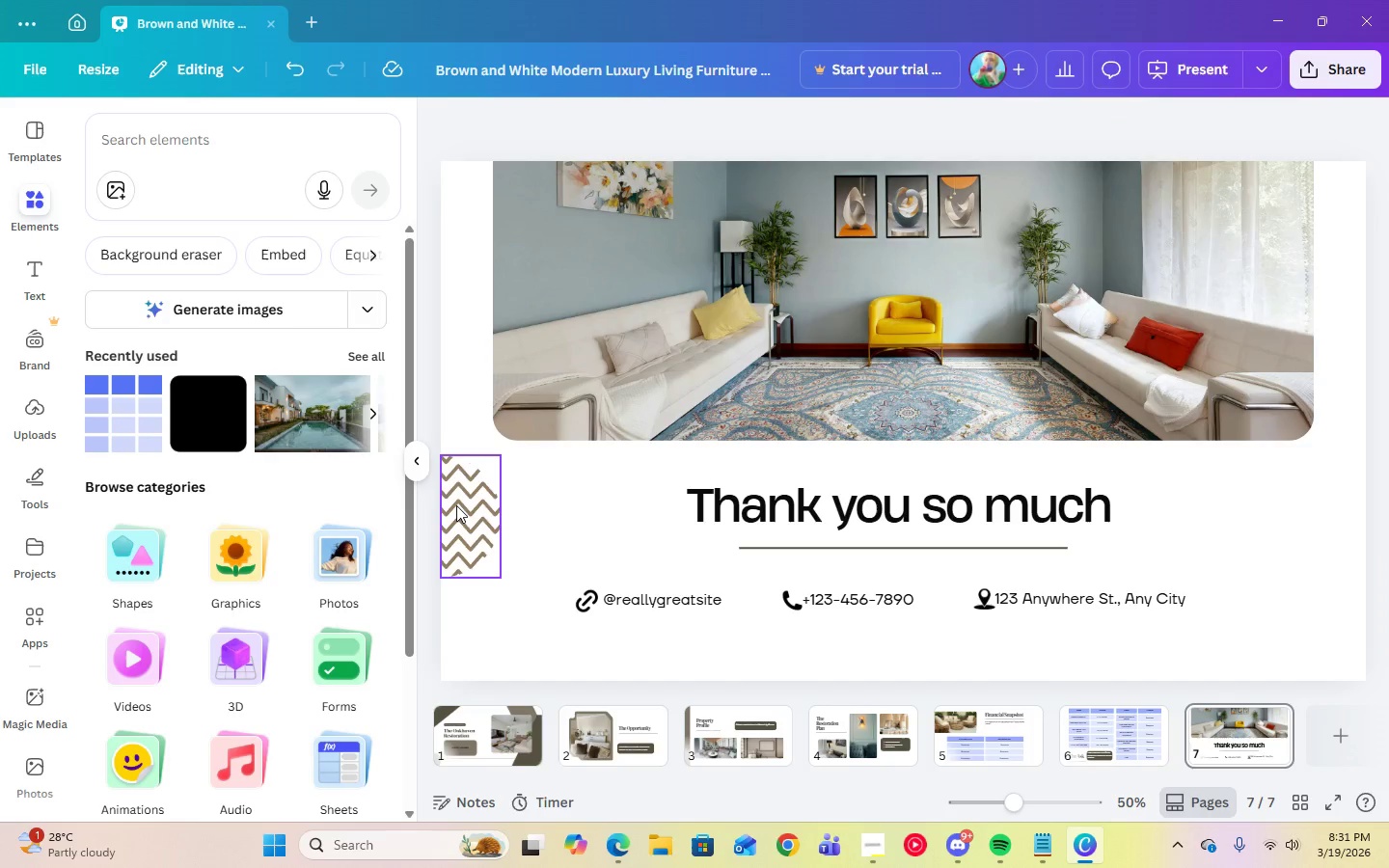 
left_click([457, 505])
 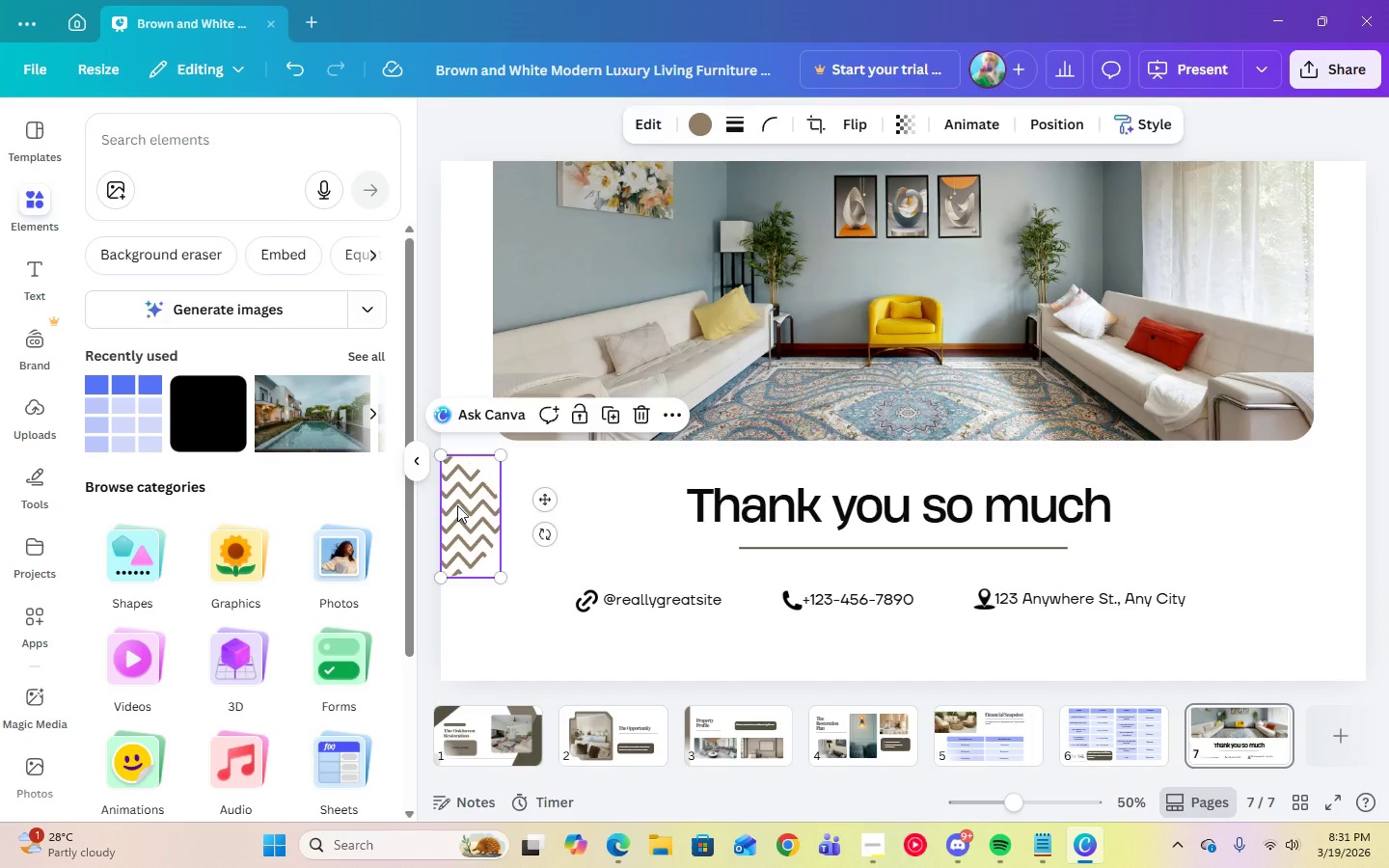 
key(Delete)
 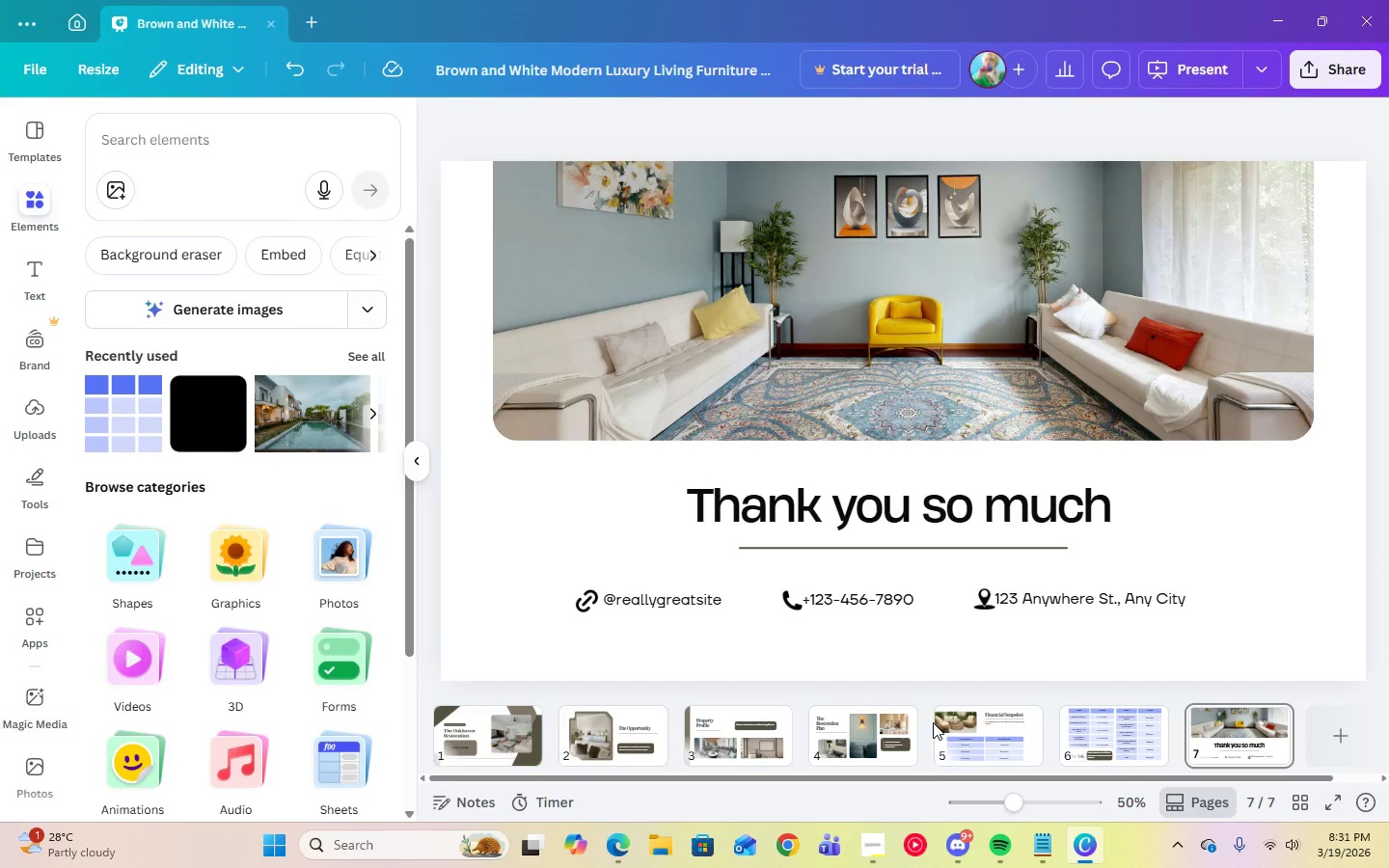 
left_click([866, 853])